 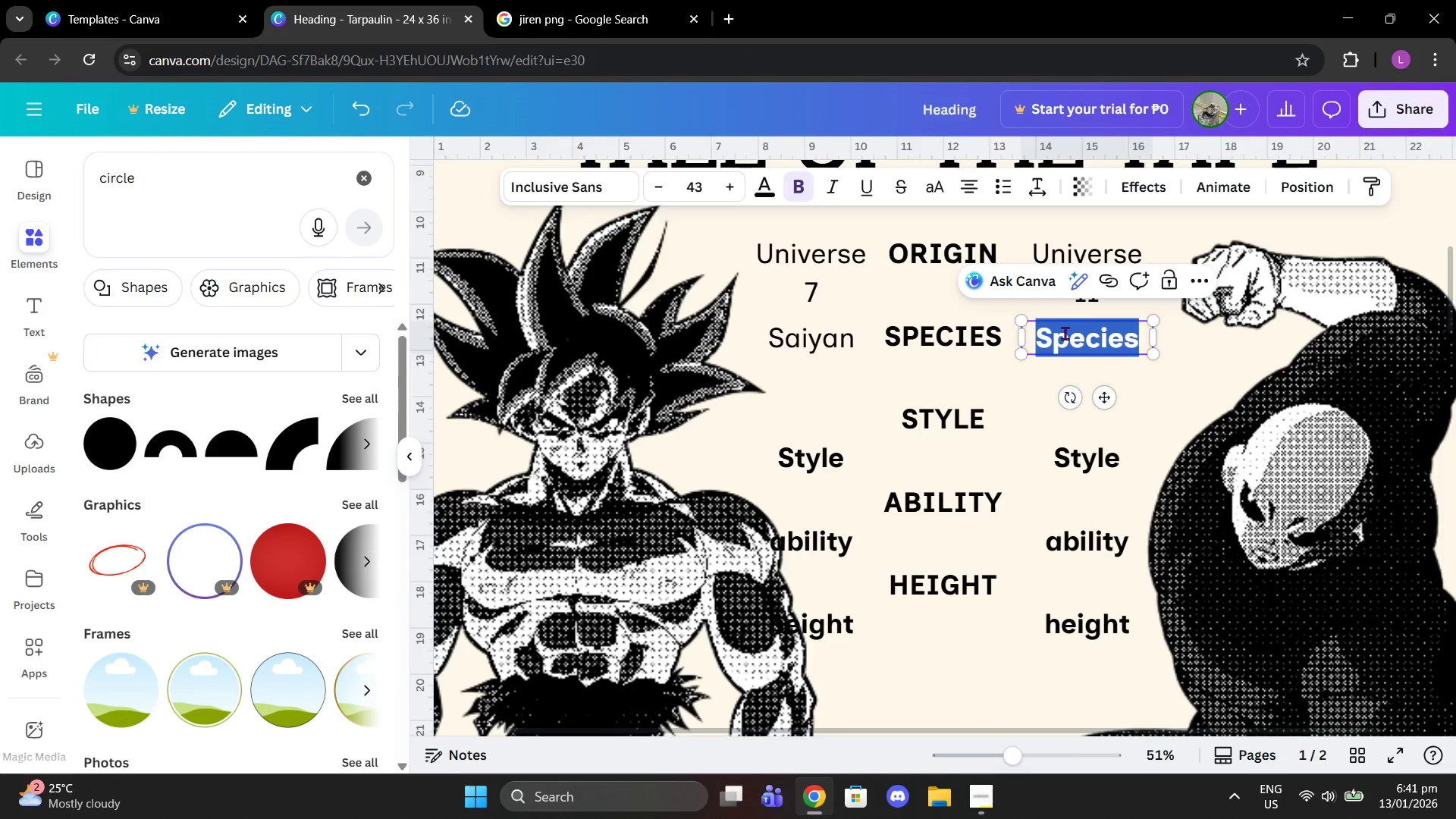 
type(Grey Alien)
 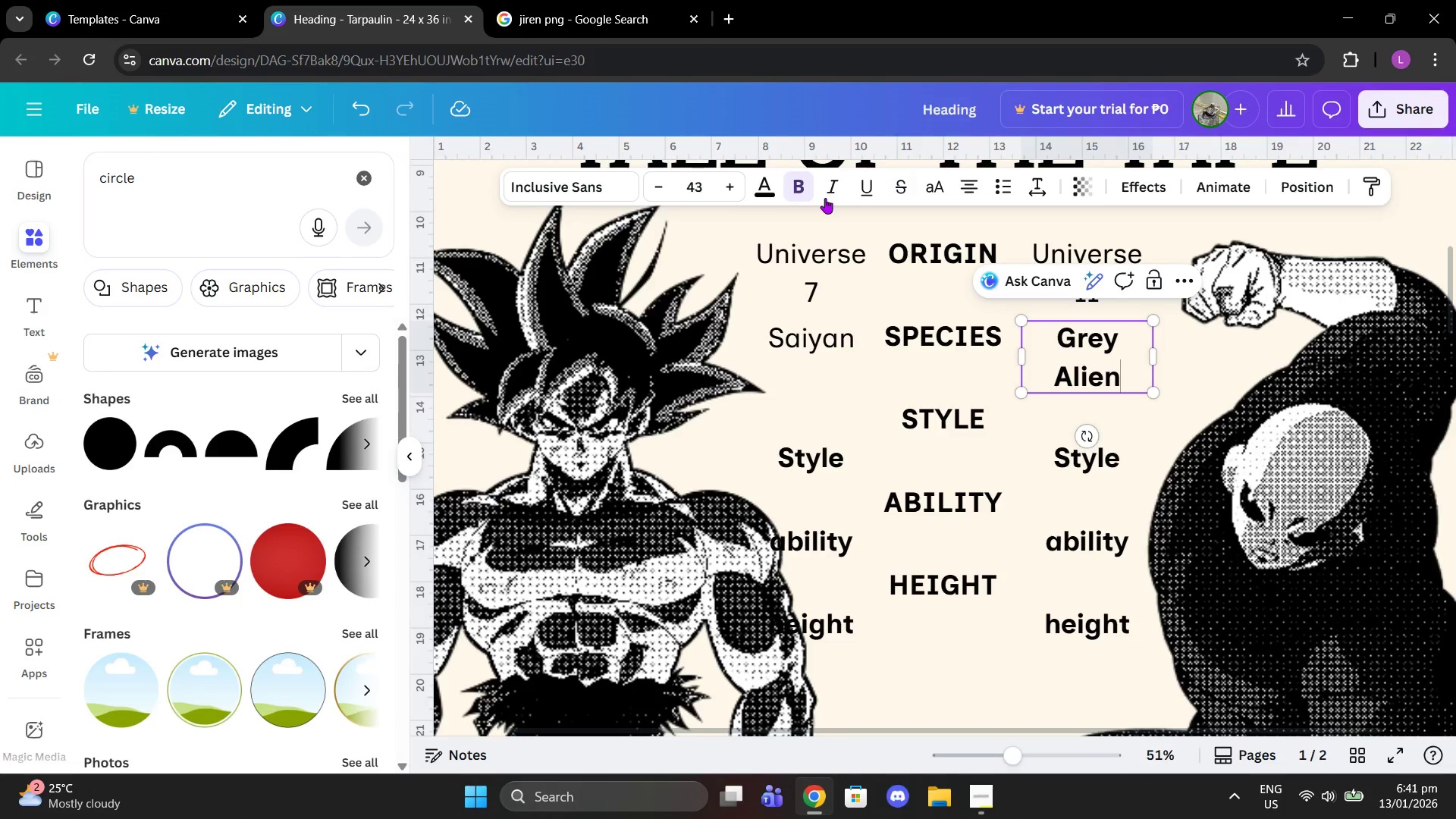 
left_click([805, 185])
 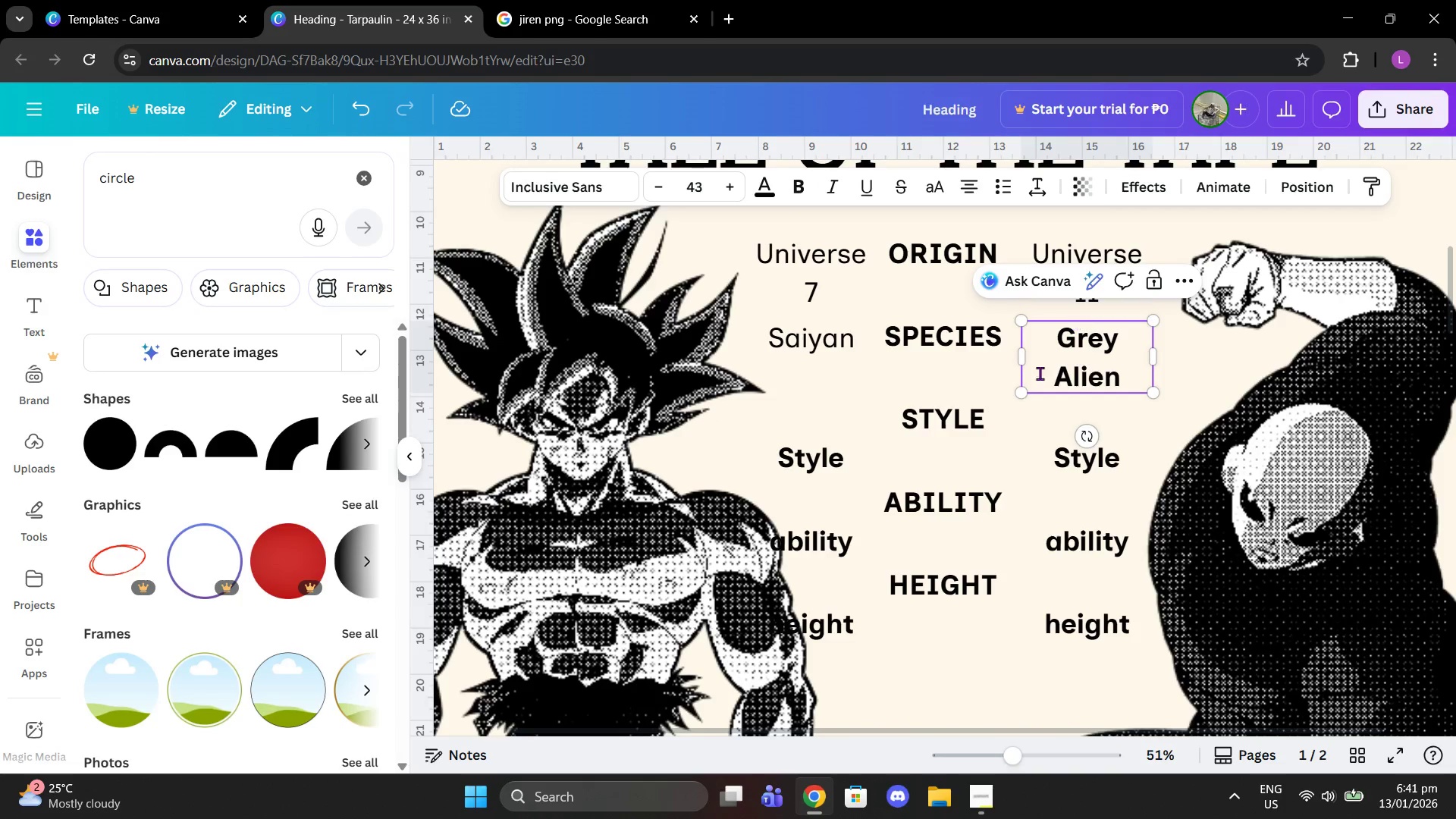 
double_click([1046, 367])
 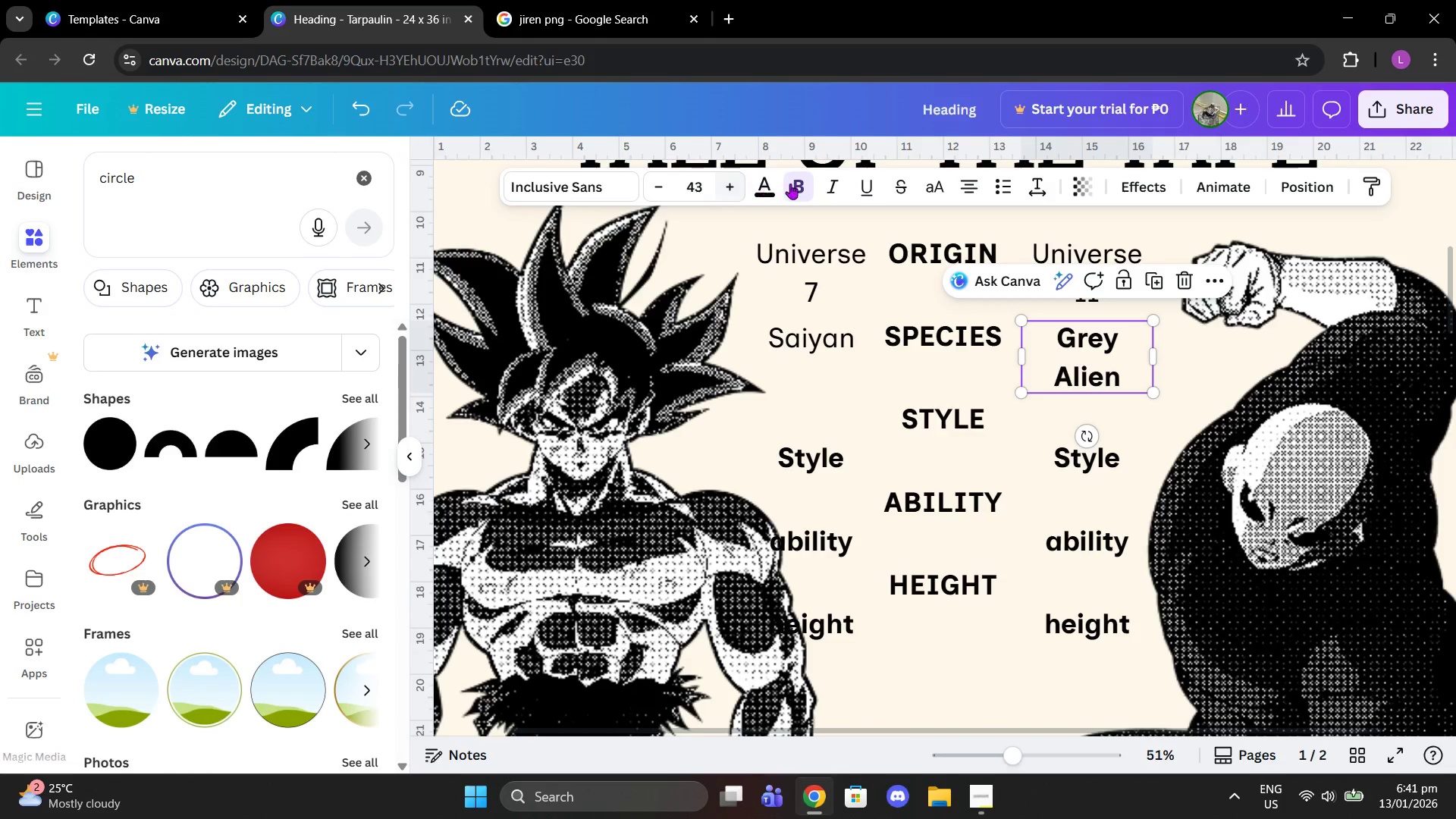 
left_click([795, 186])
 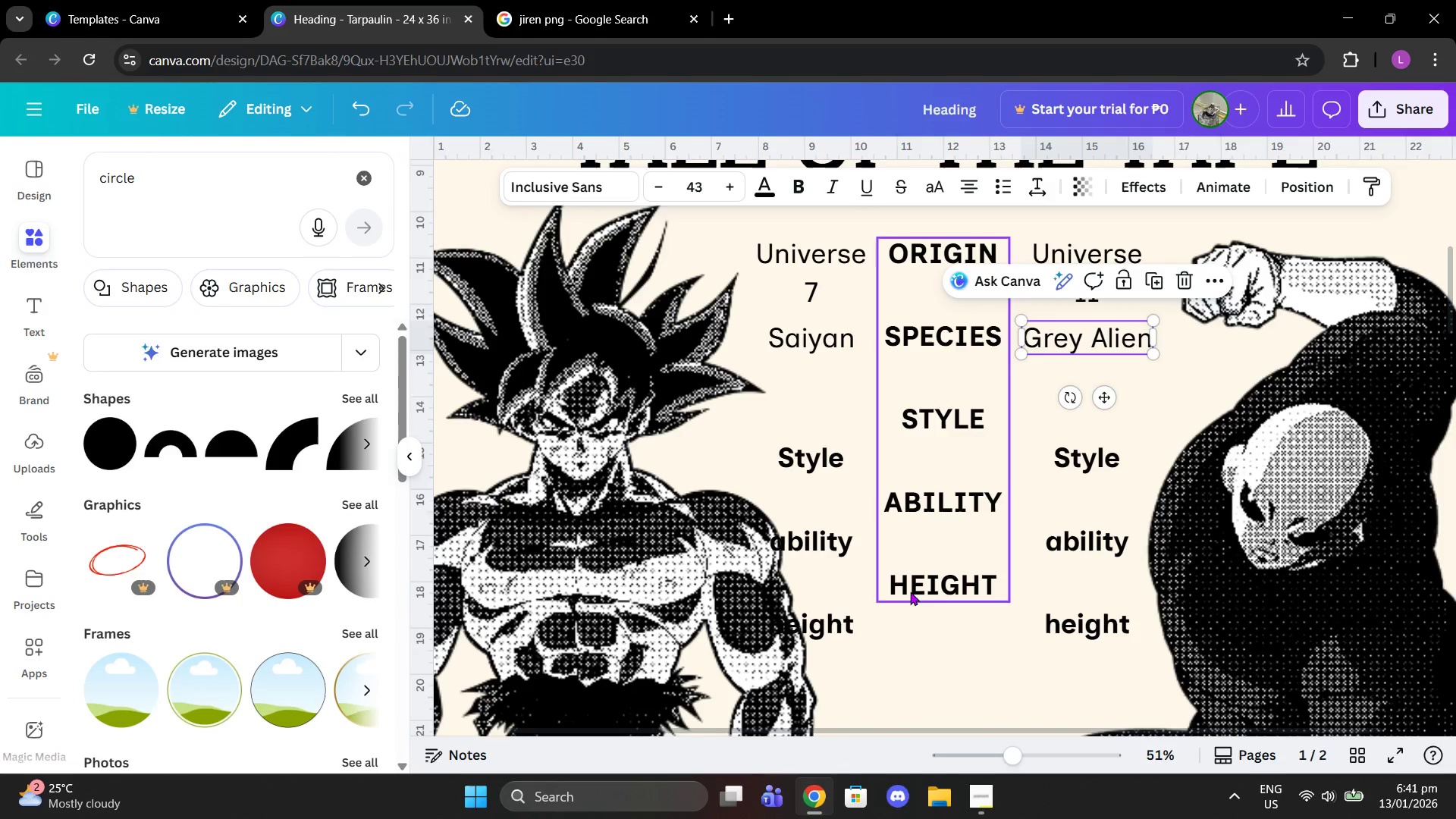 
left_click([920, 688])
 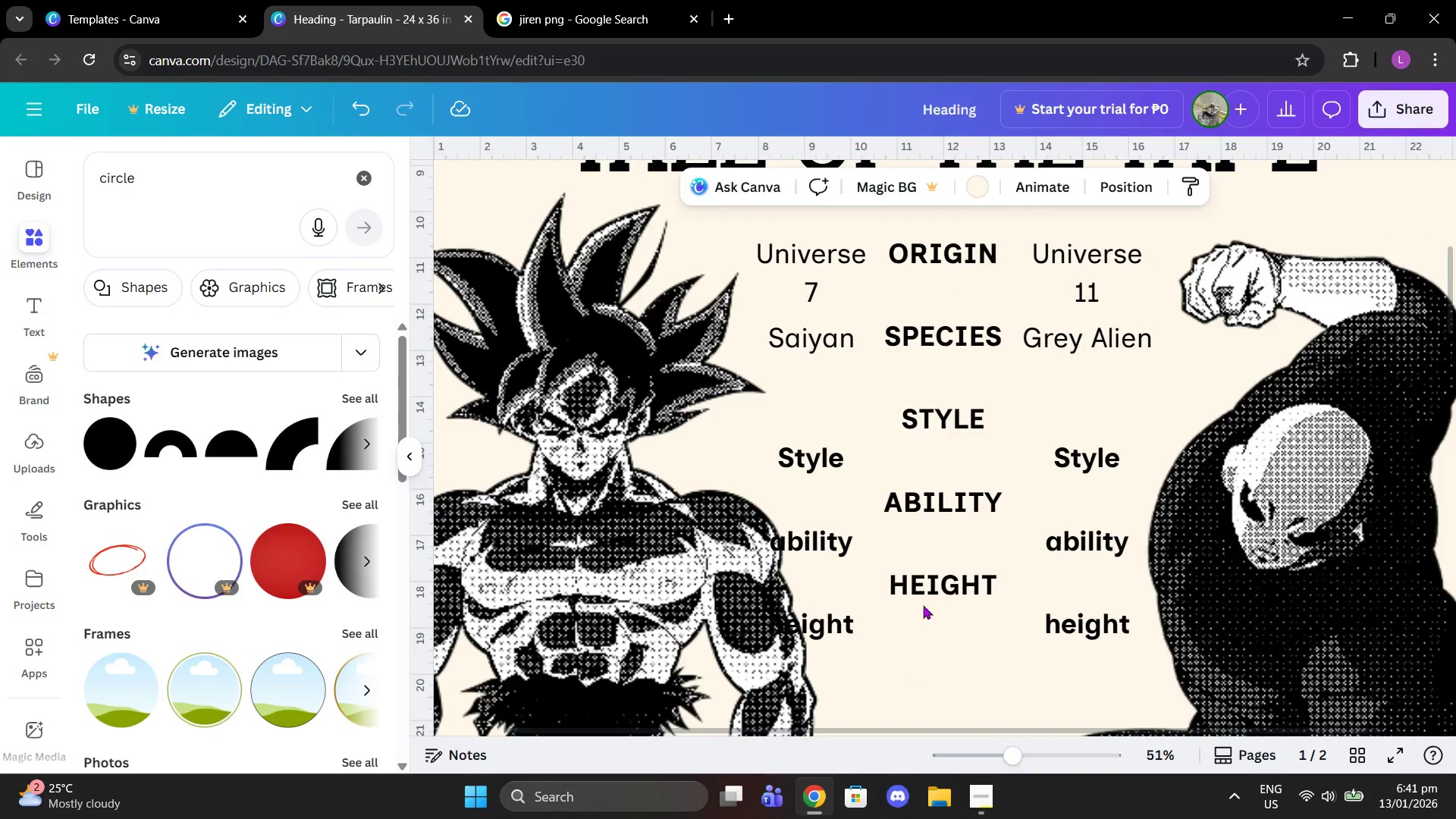 
scroll: coordinate [925, 602], scroll_direction: up, amount: 1.0
 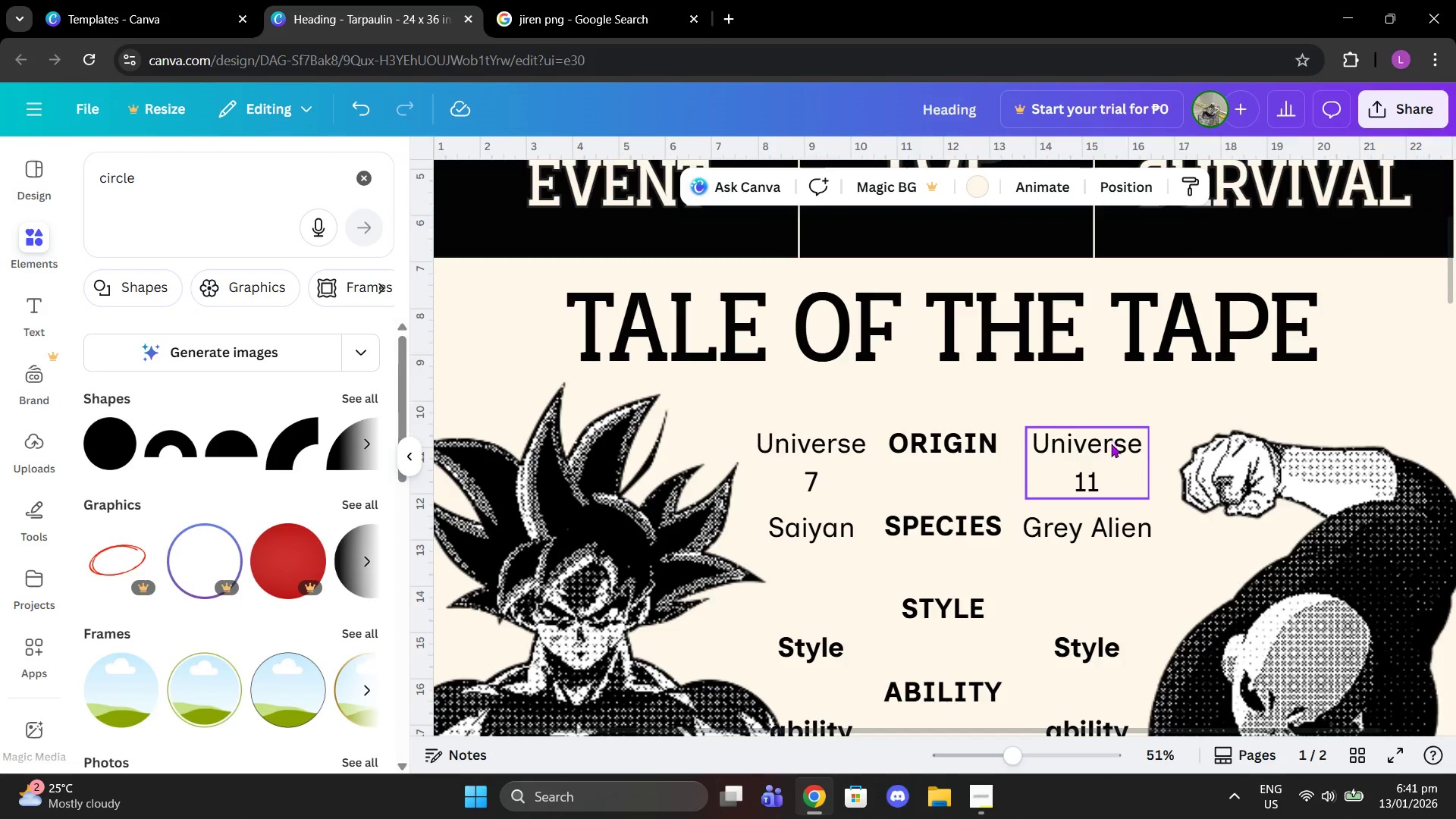 
left_click_drag(start_coordinate=[1110, 445], to_coordinate=[1106, 447])
 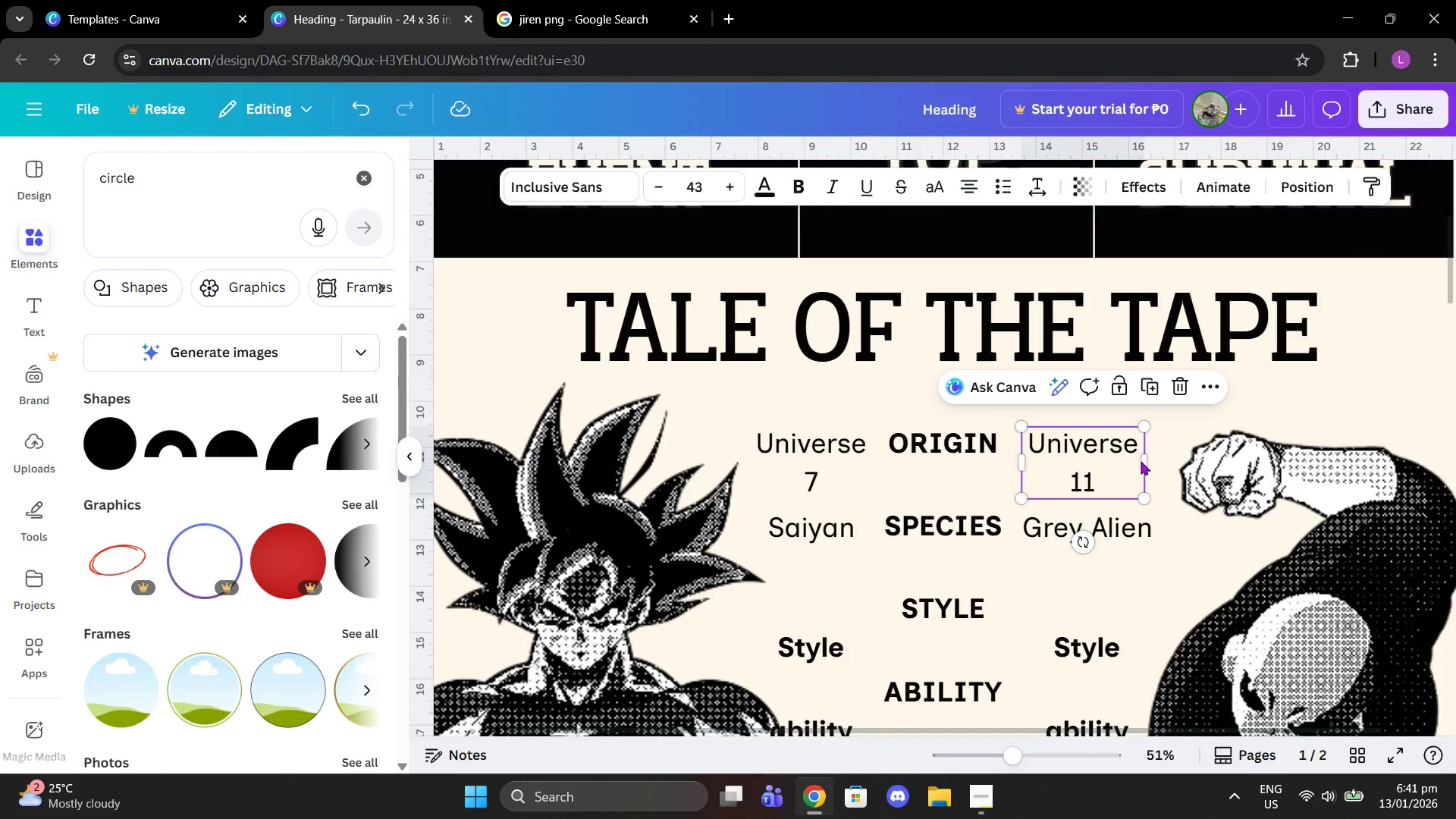 
key(Control+Z)